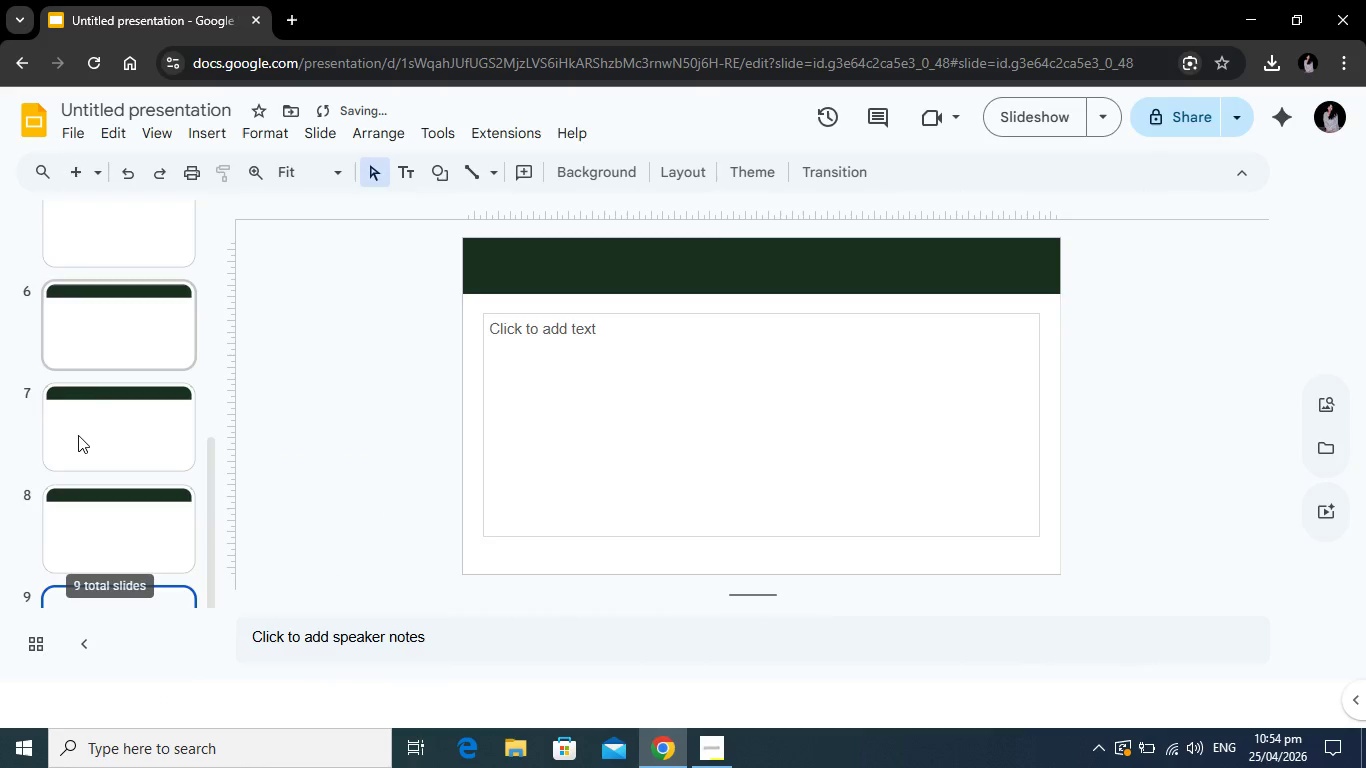 
scroll: coordinate [78, 435], scroll_direction: up, amount: 2.0
 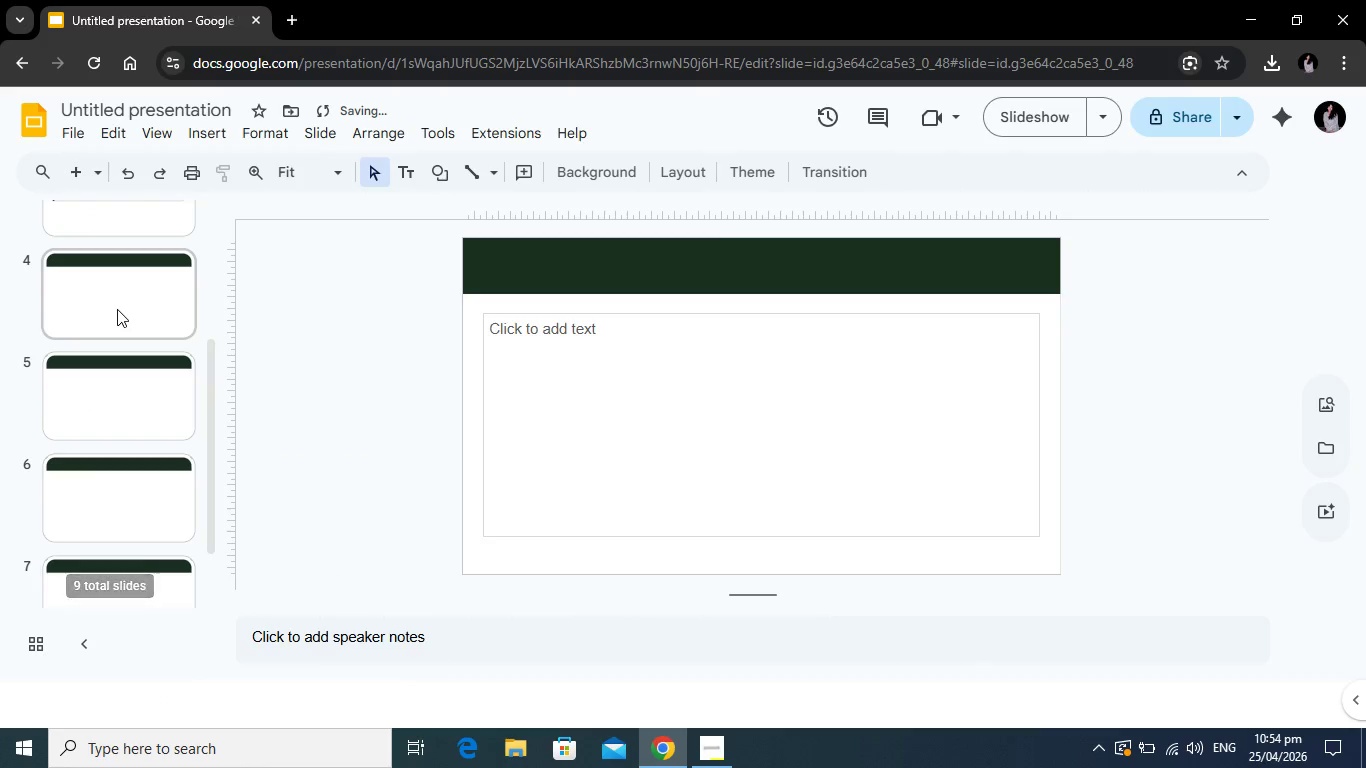 
left_click([117, 309])
 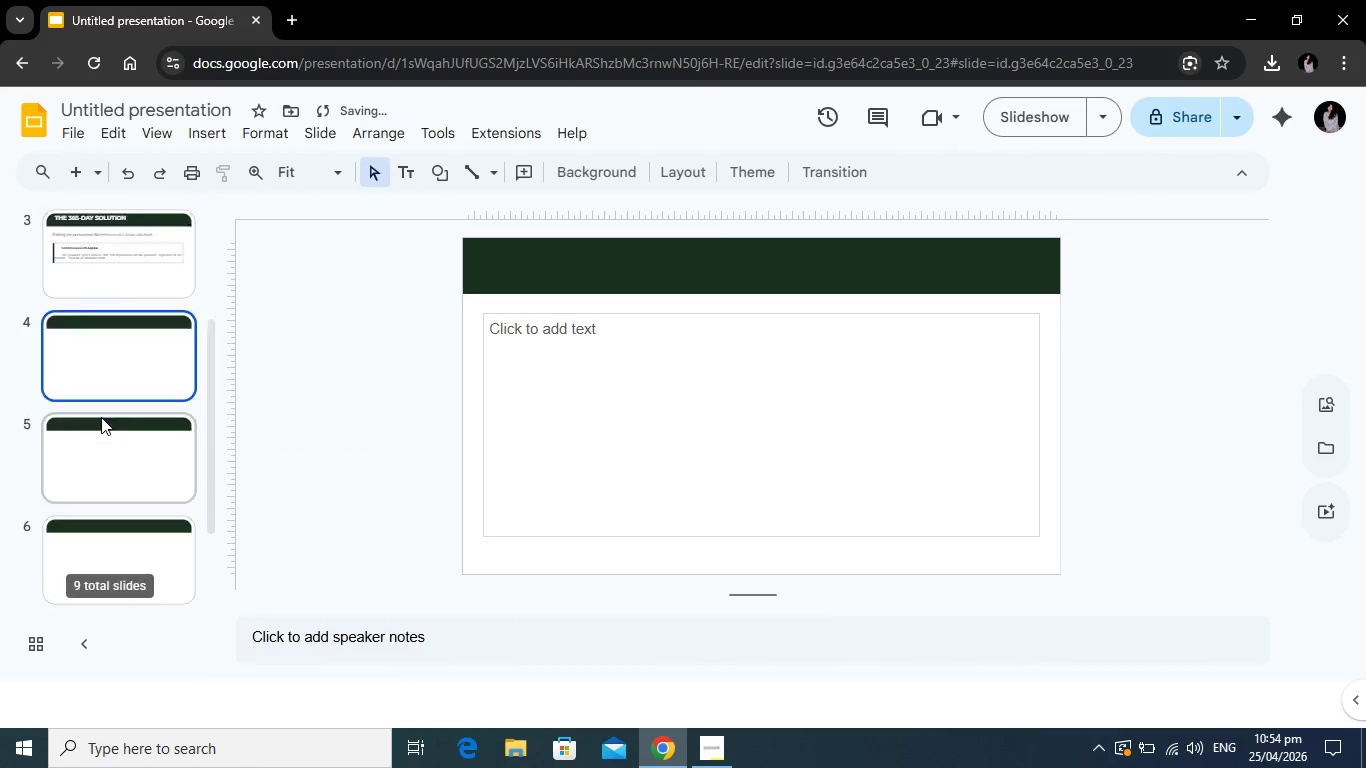 
scroll: coordinate [101, 415], scroll_direction: up, amount: 2.0
 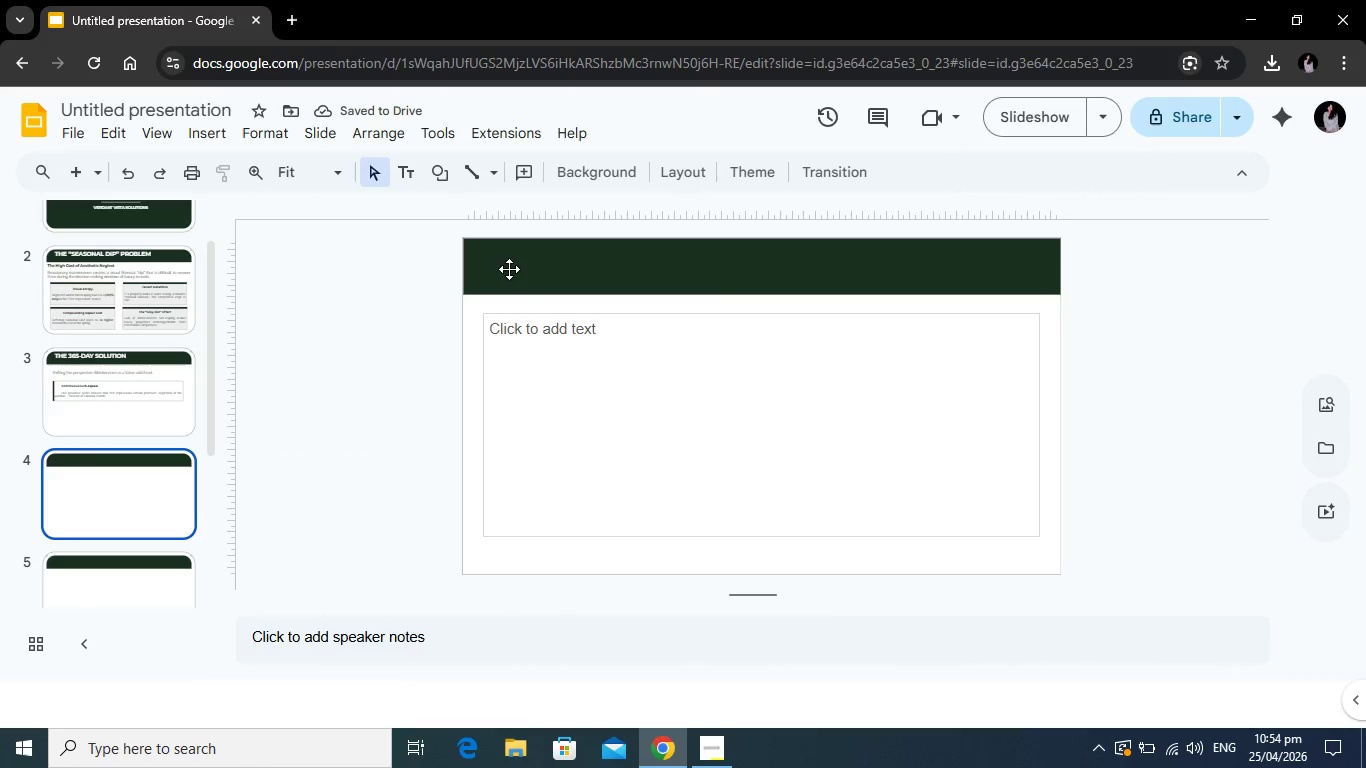 
left_click([509, 269])
 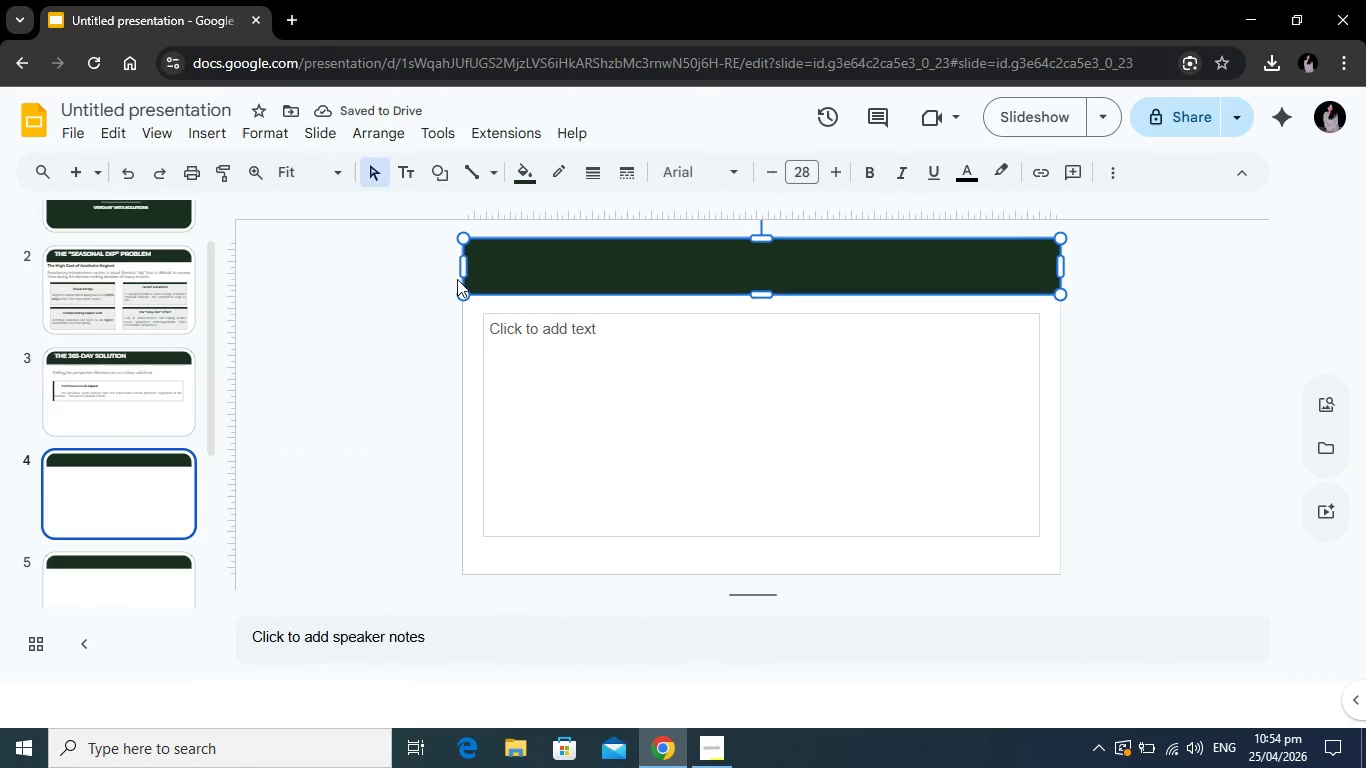 
type(PILLAR )
 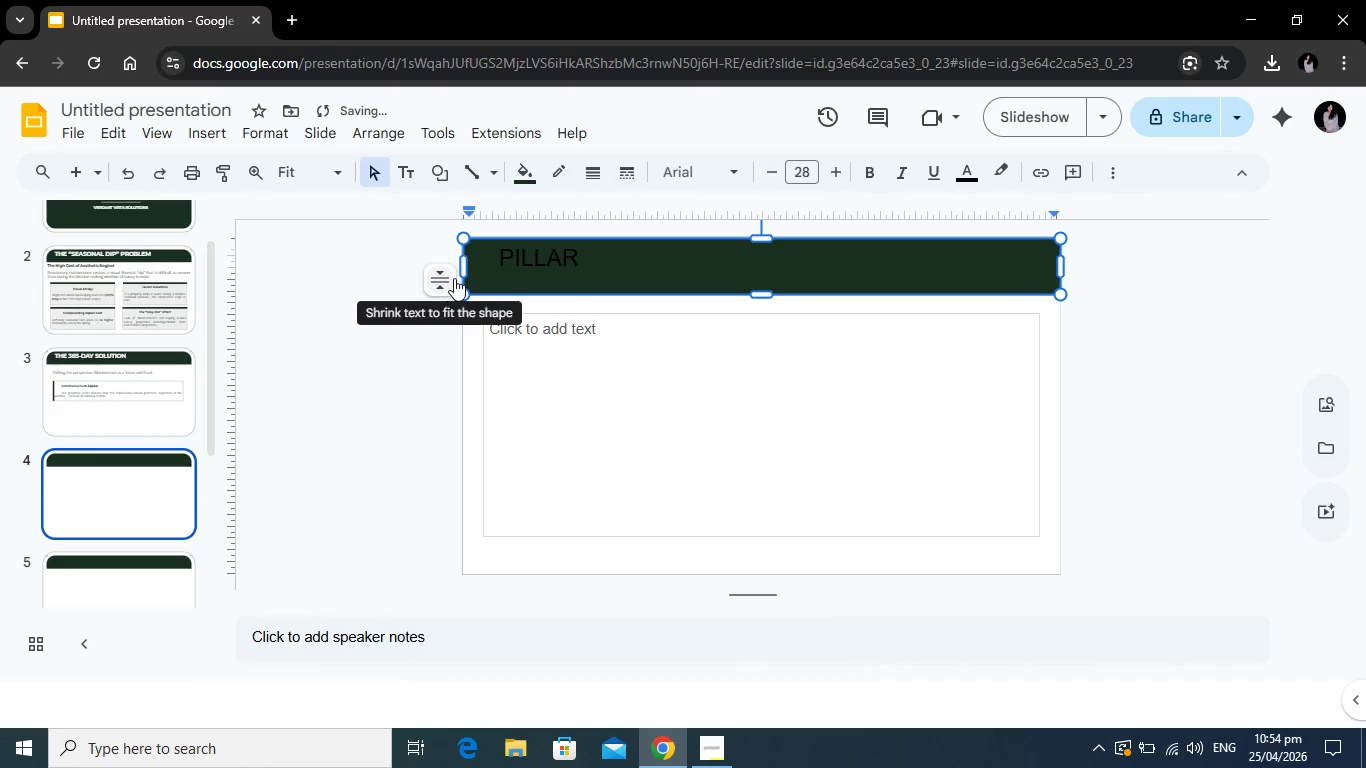 
type(1: PRECISION LANDSCAPING)
 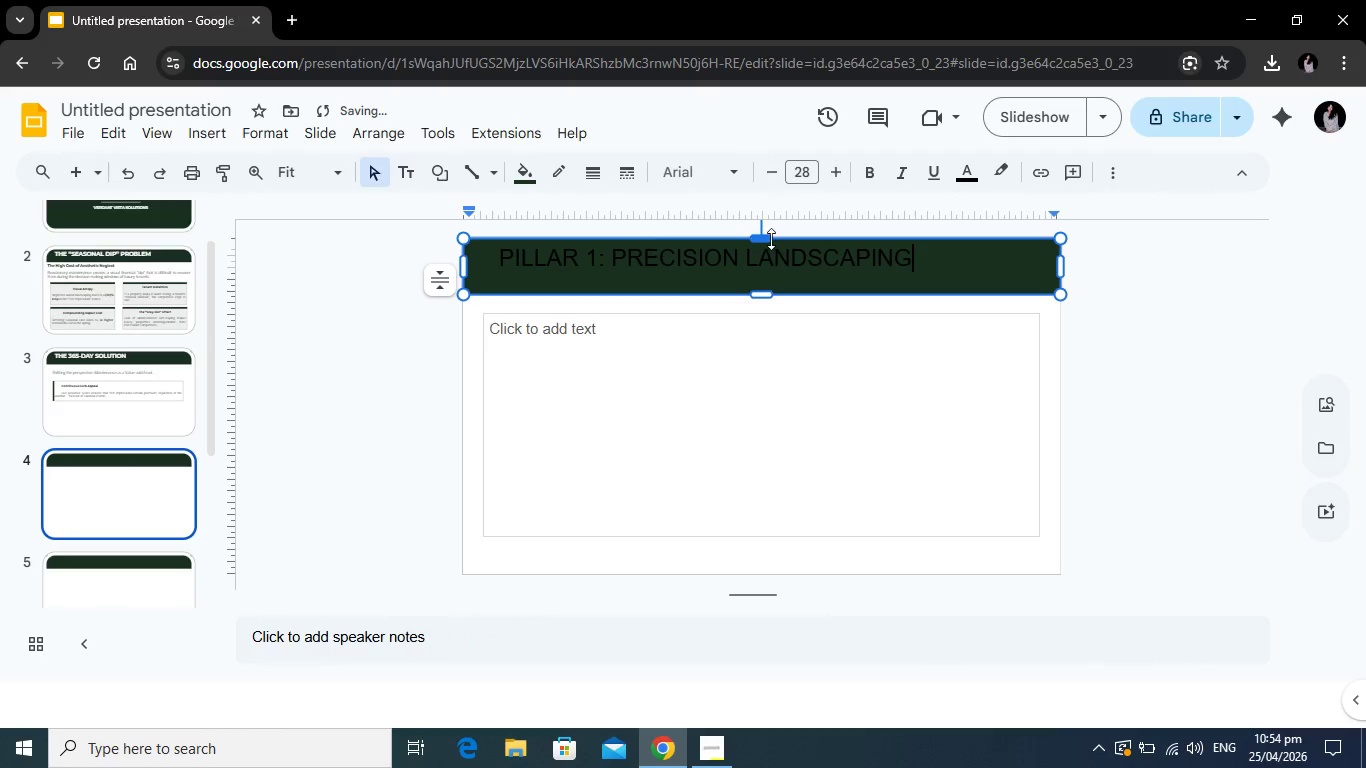 
left_click_drag(start_coordinate=[936, 262], to_coordinate=[485, 262])
 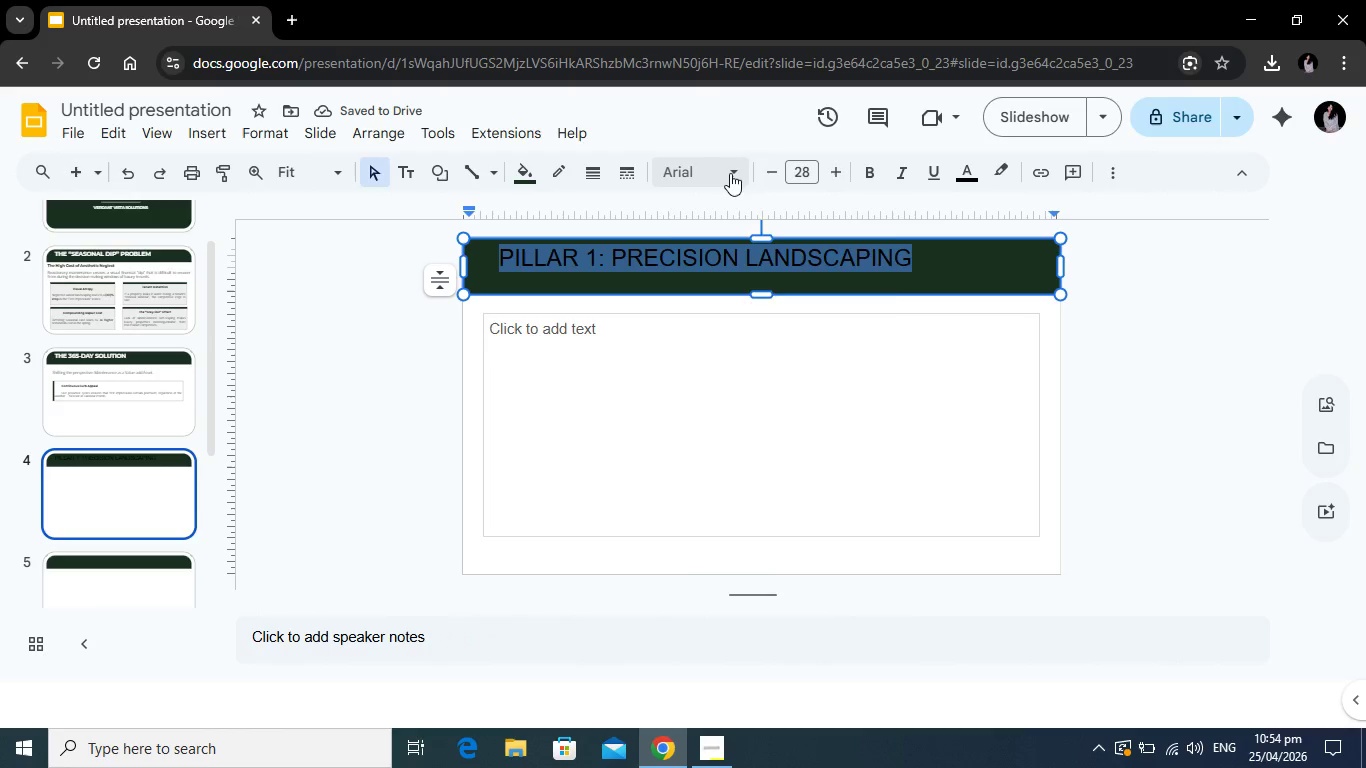 
left_click([730, 173])
 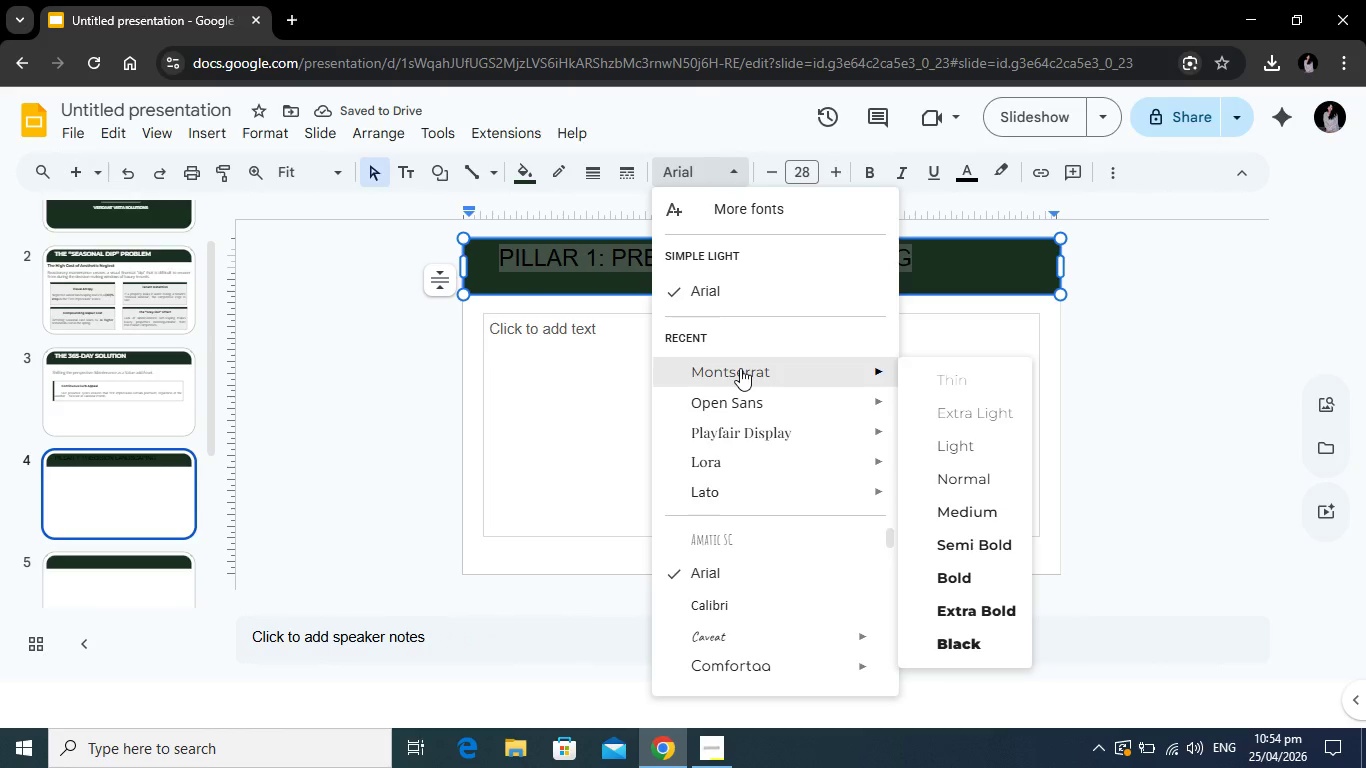 
left_click([740, 368])
 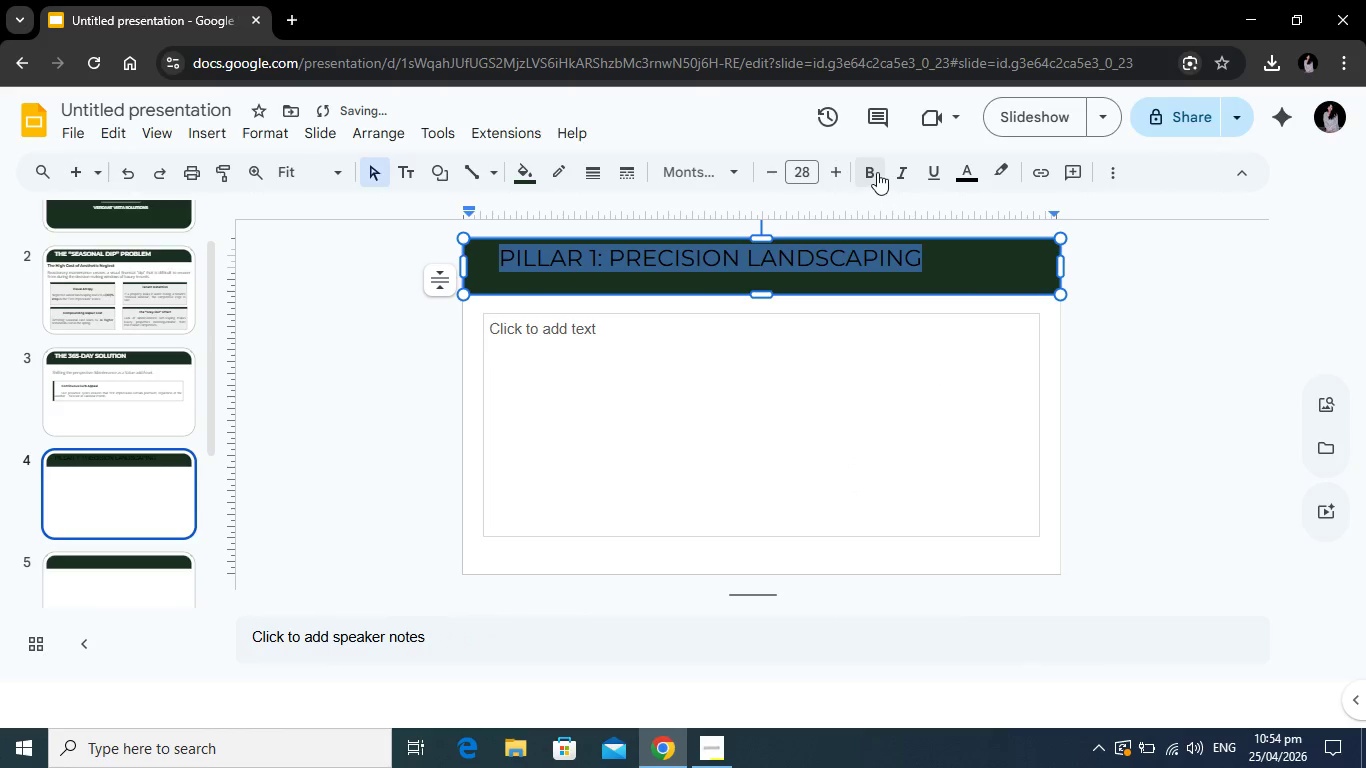 
left_click([877, 172])
 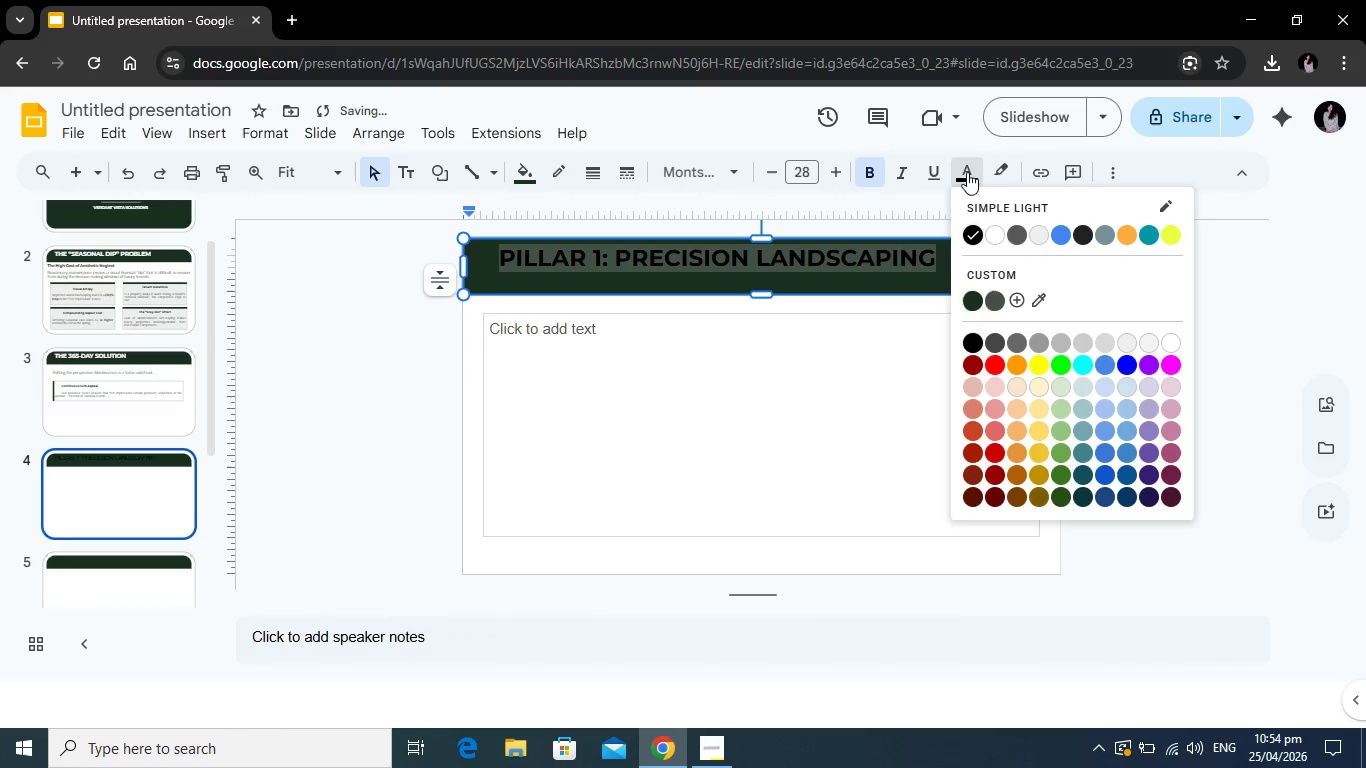 
left_click([967, 172])
 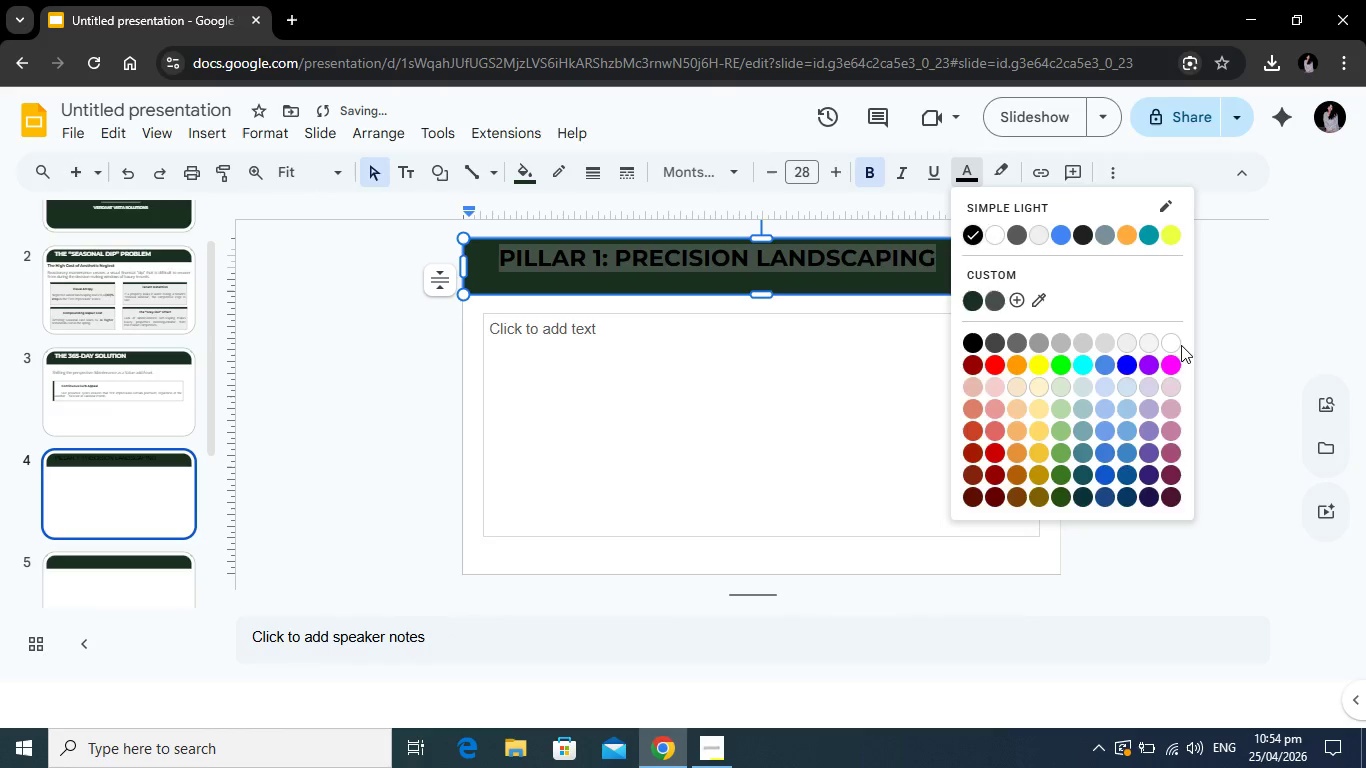 
left_click([1181, 345])
 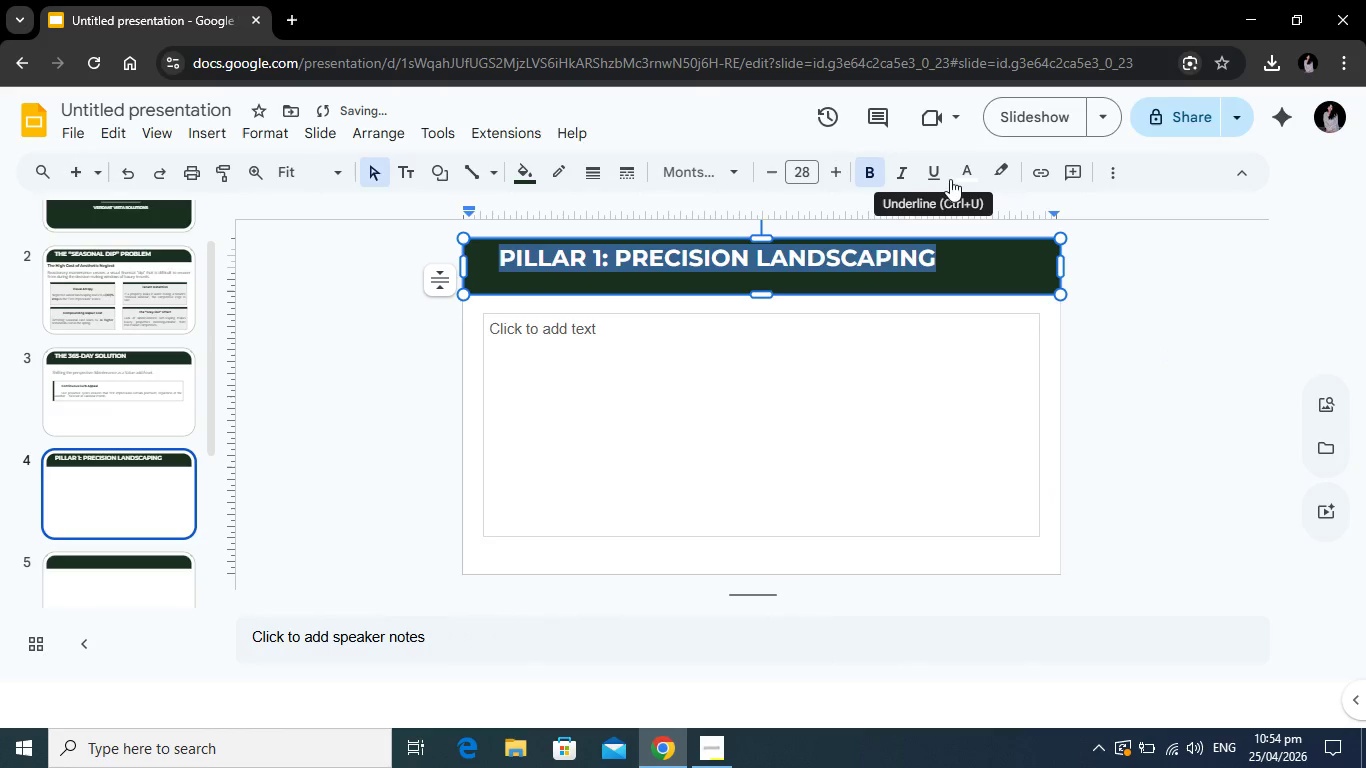 
left_click([961, 170])
 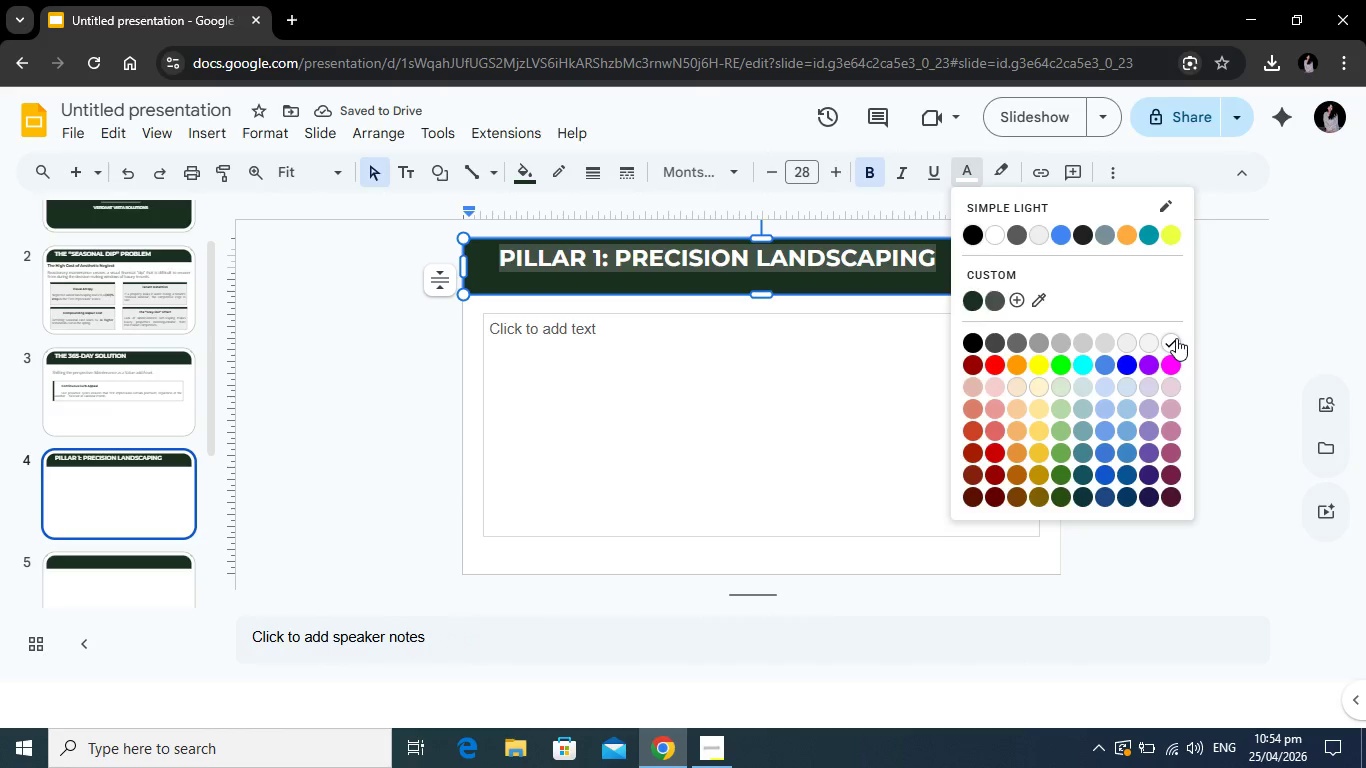 
left_click([1176, 338])
 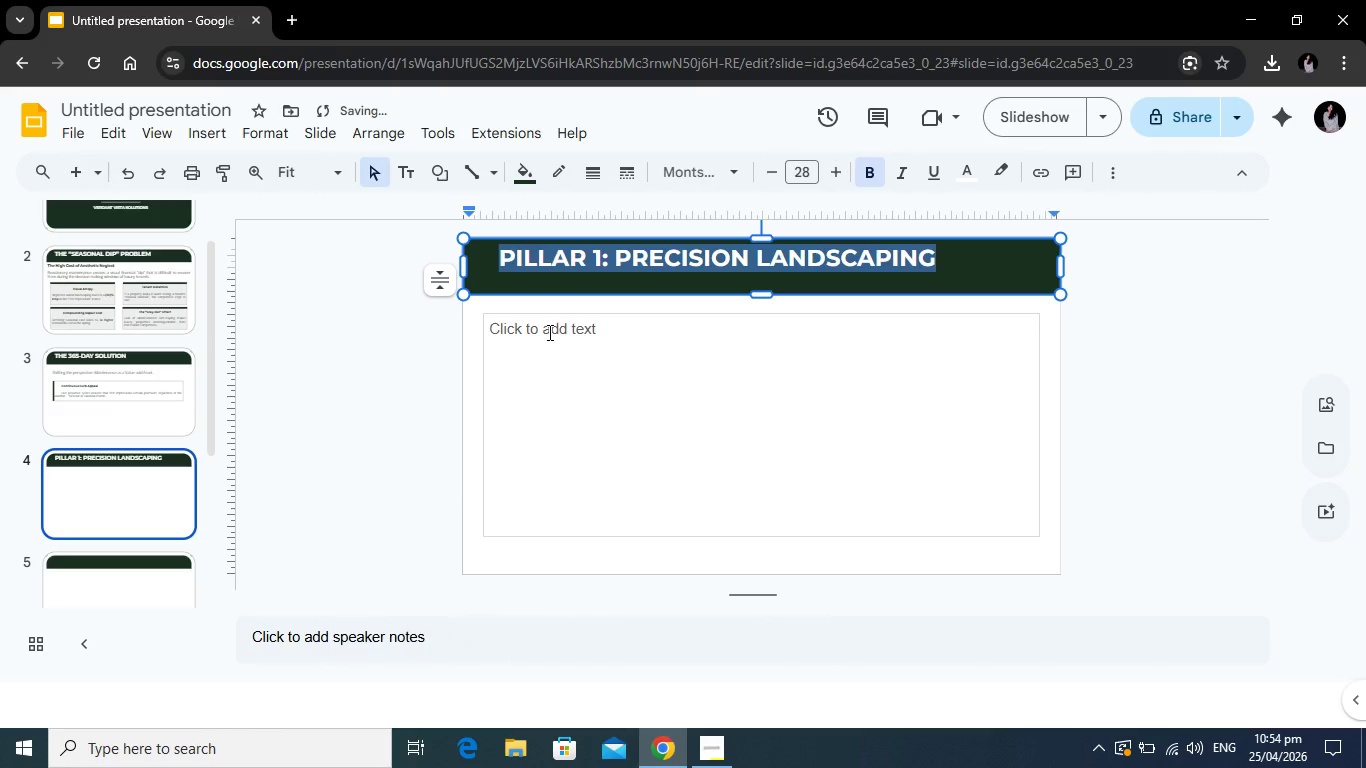 
left_click([548, 332])
 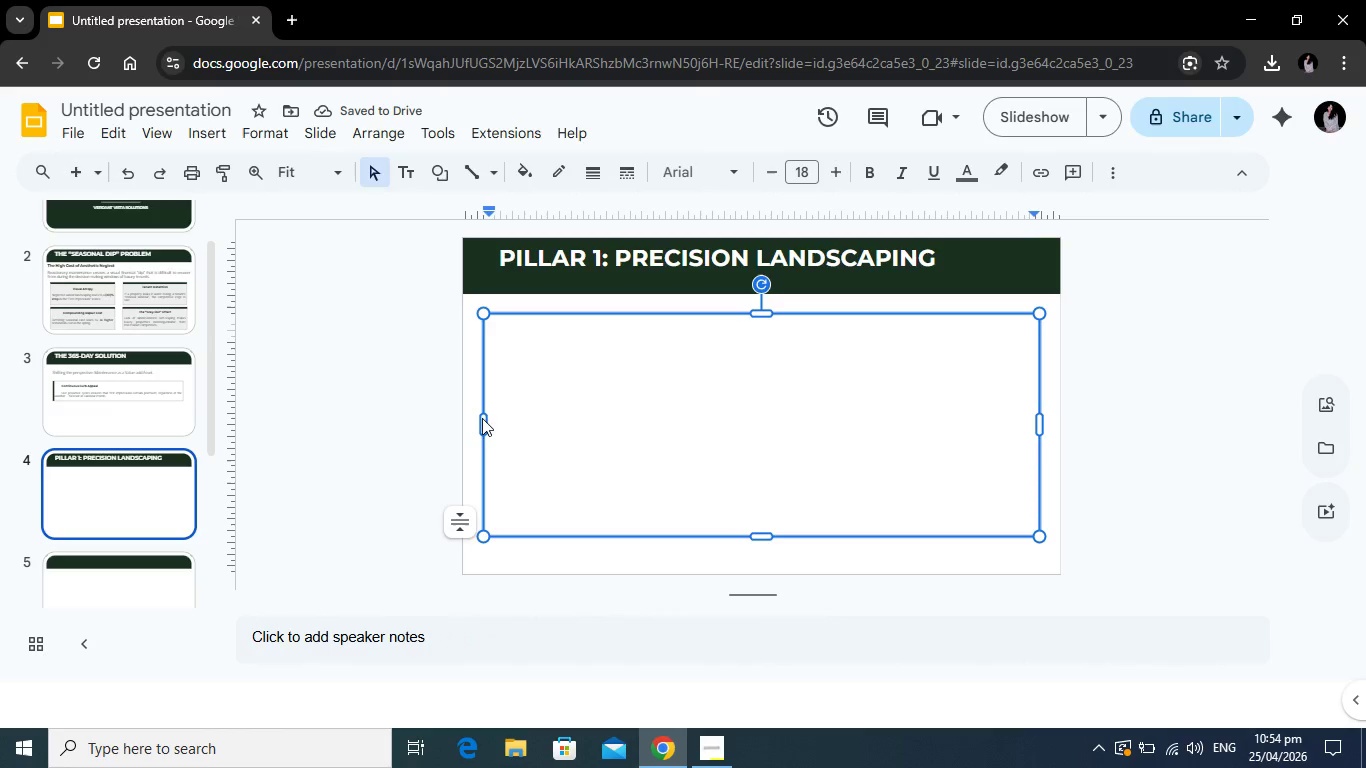 
left_click_drag(start_coordinate=[485, 416], to_coordinate=[758, 412])
 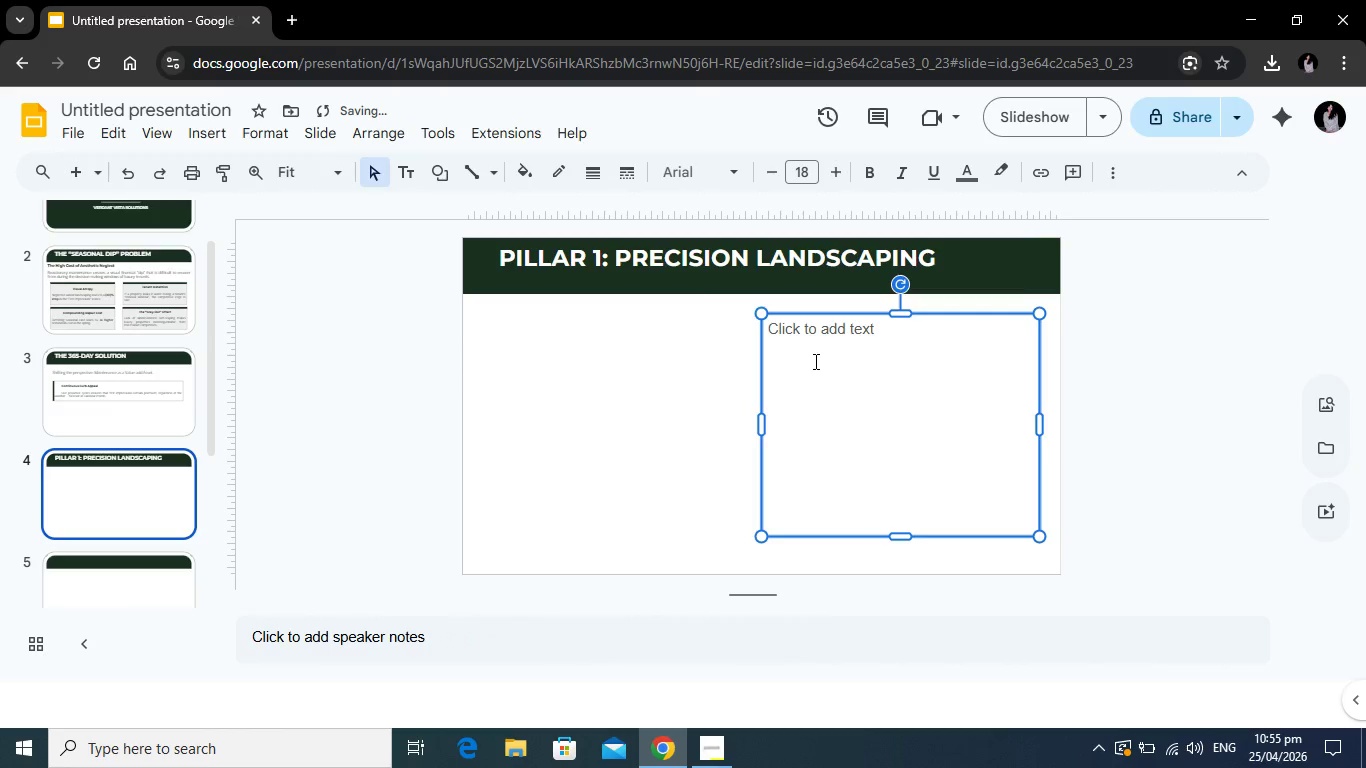 
left_click([814, 361])
 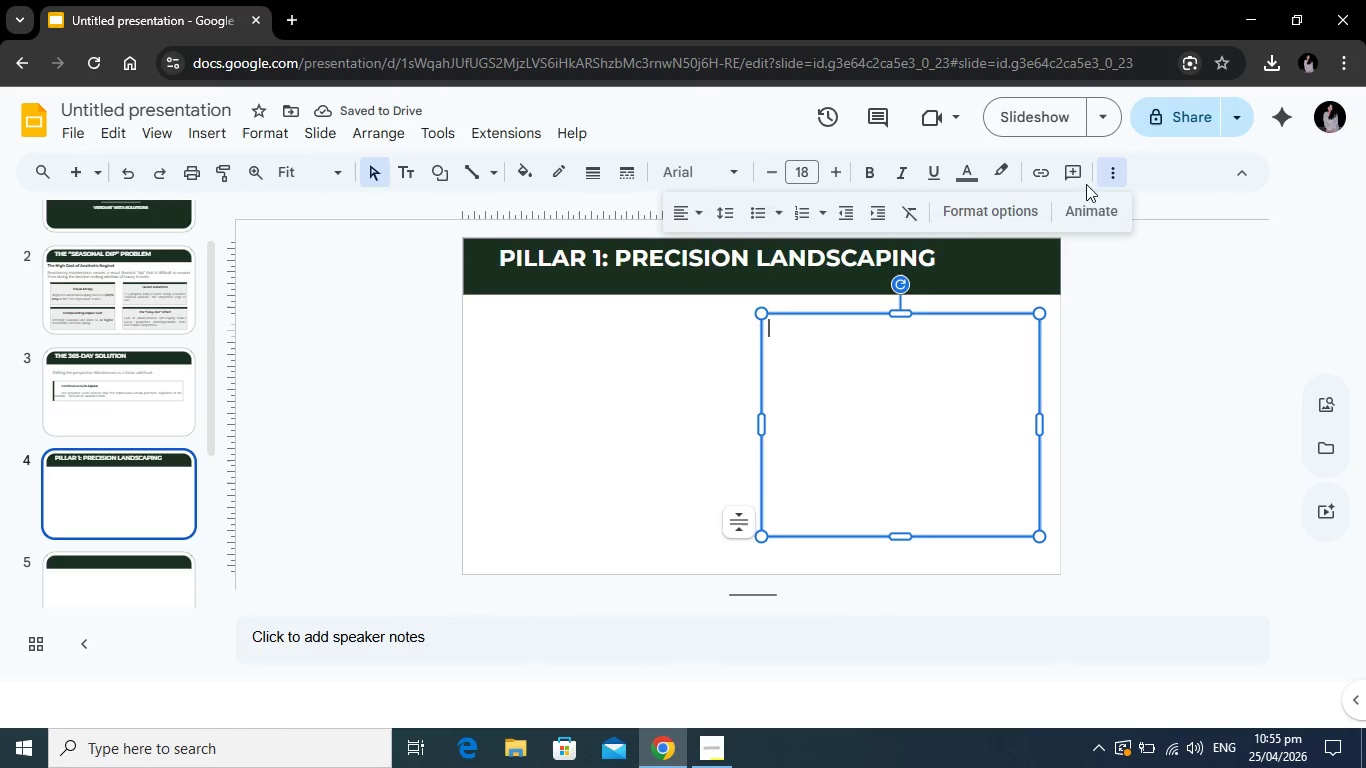 
left_click([751, 214])
 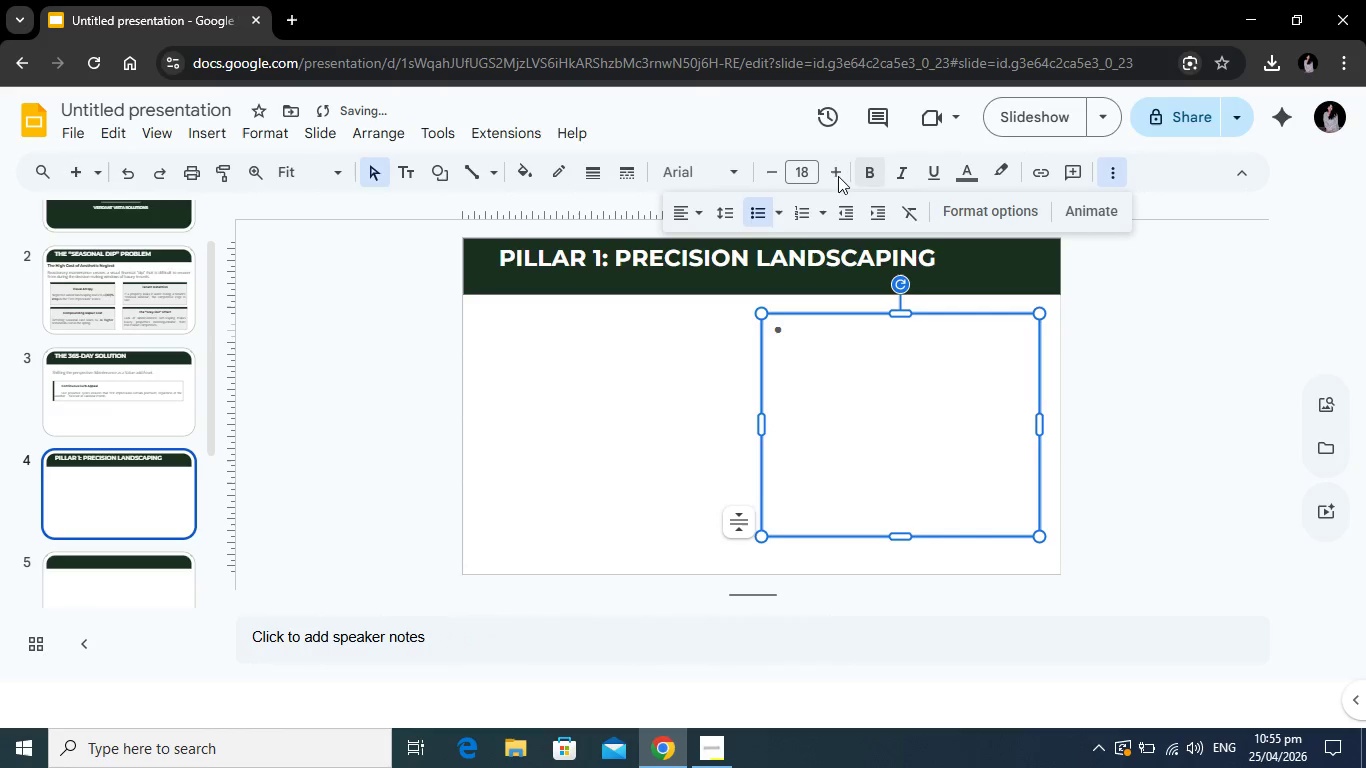 
left_click([729, 175])
 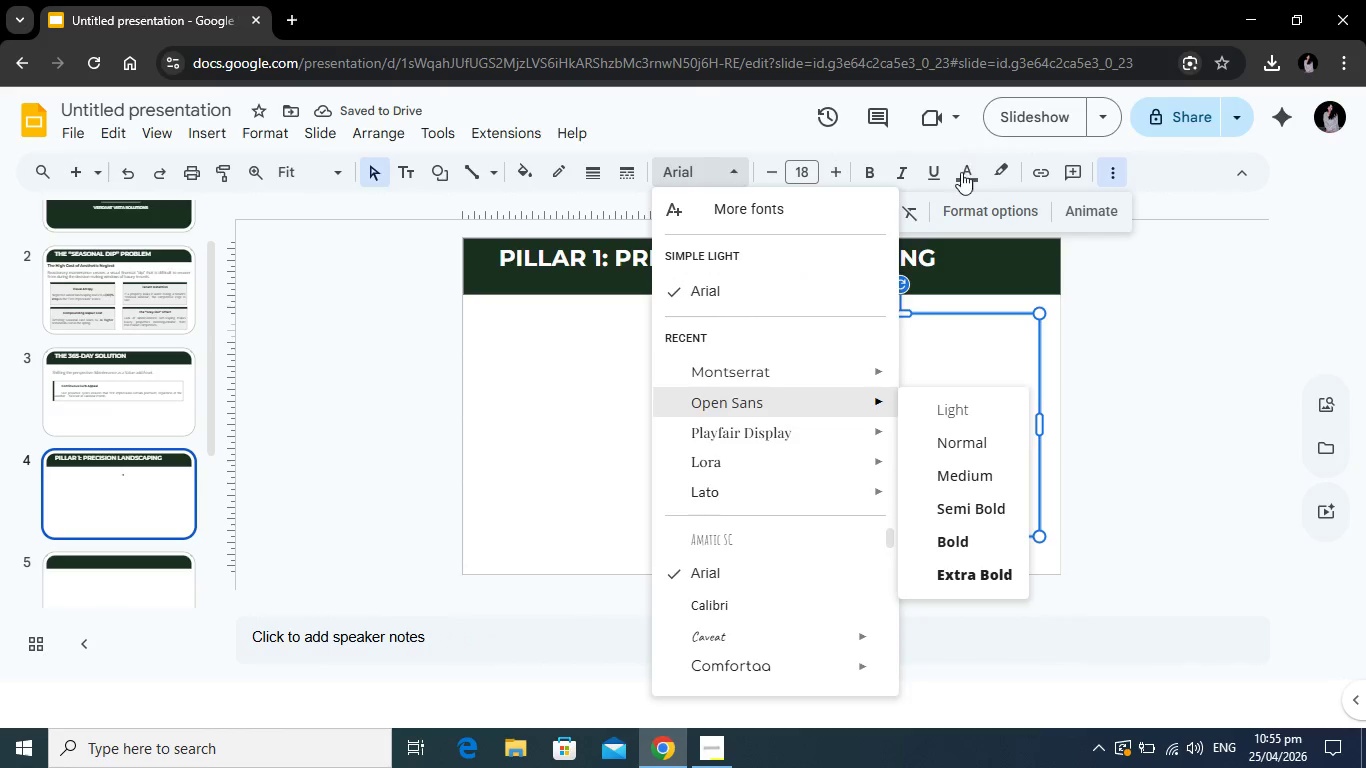 
left_click([969, 166])
 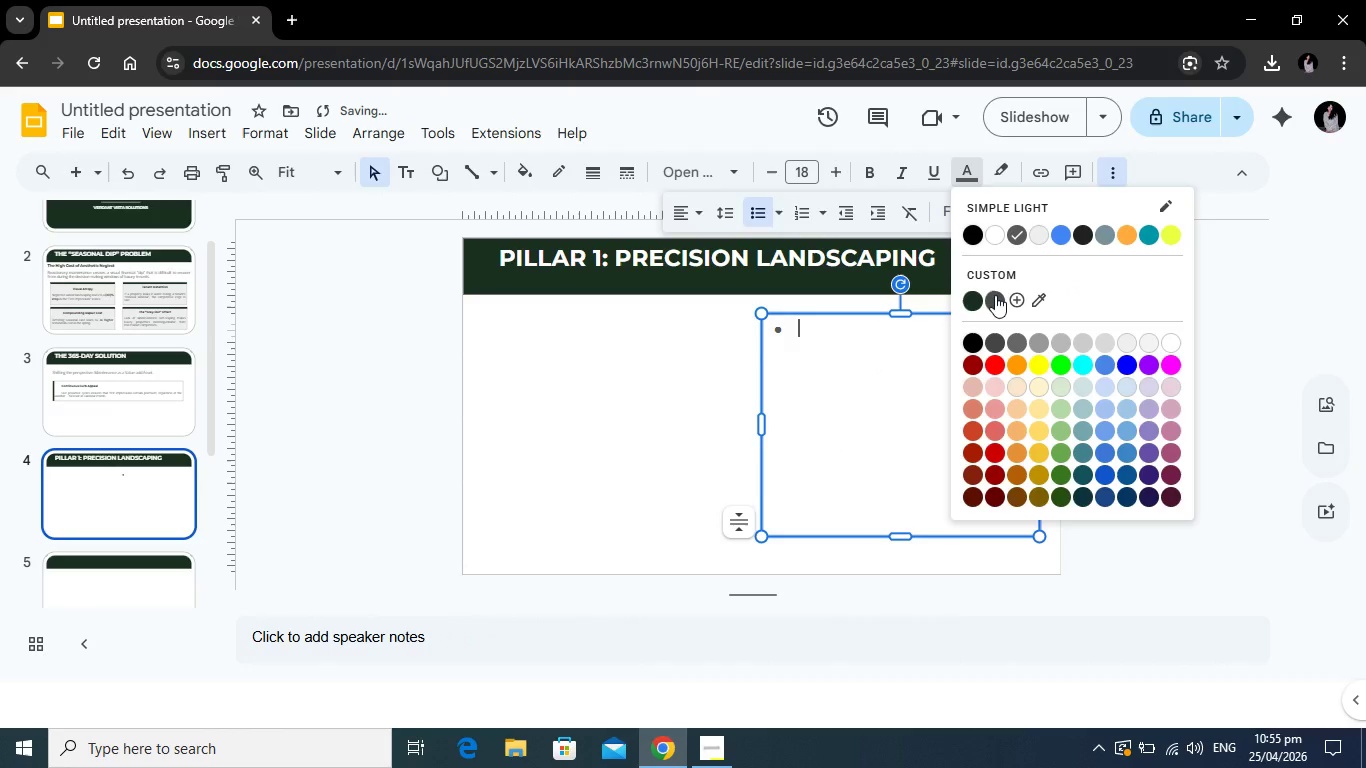 
left_click([995, 295])
 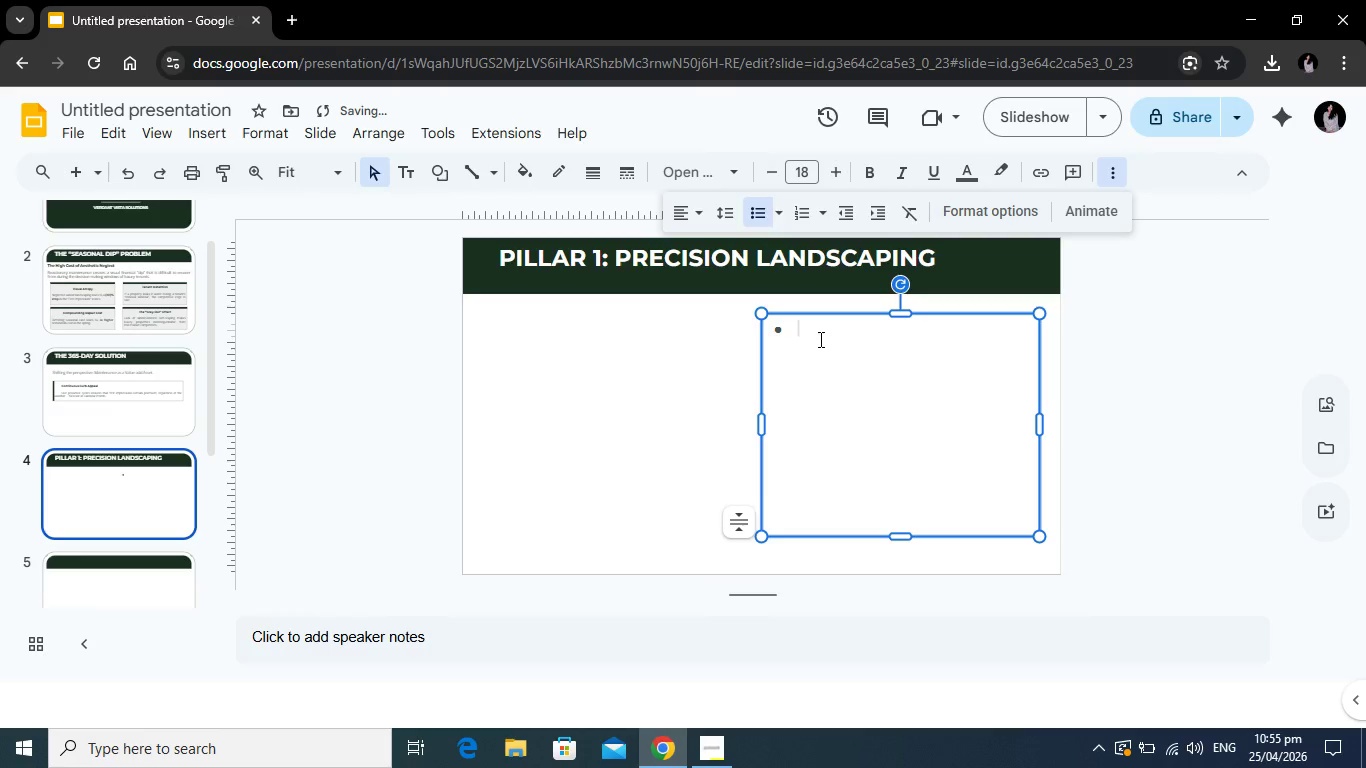 
left_click([819, 339])
 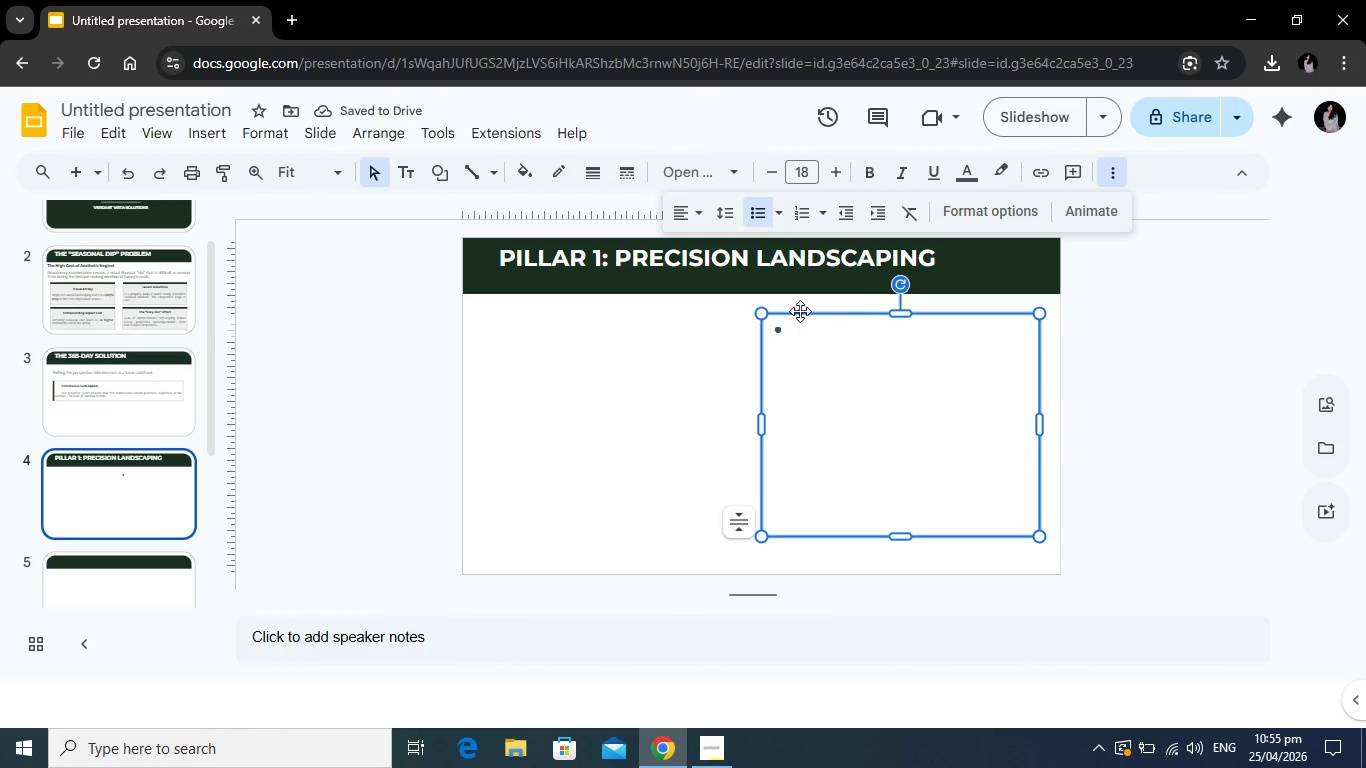 
type(s)
key(Backspace)
type(Seasonal bloom rotations)
 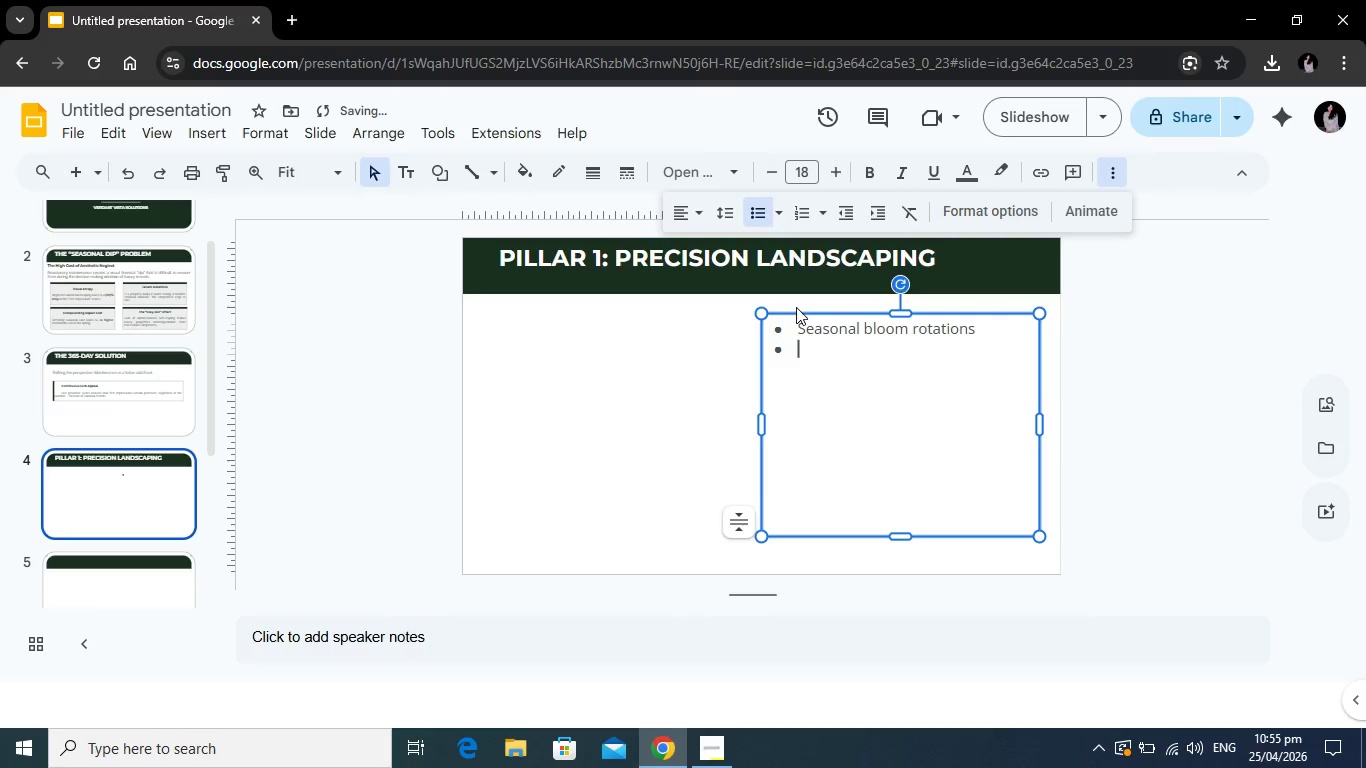 
 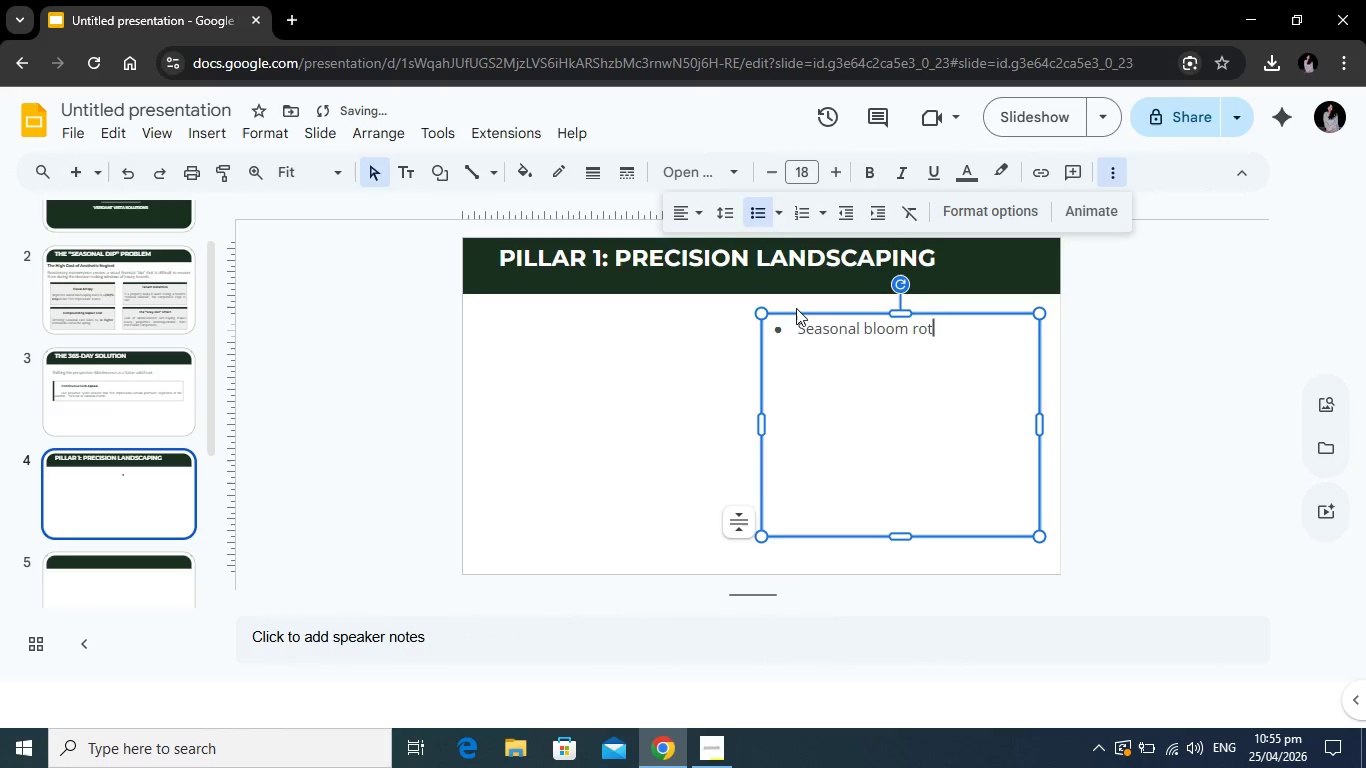 
key(Enter)
 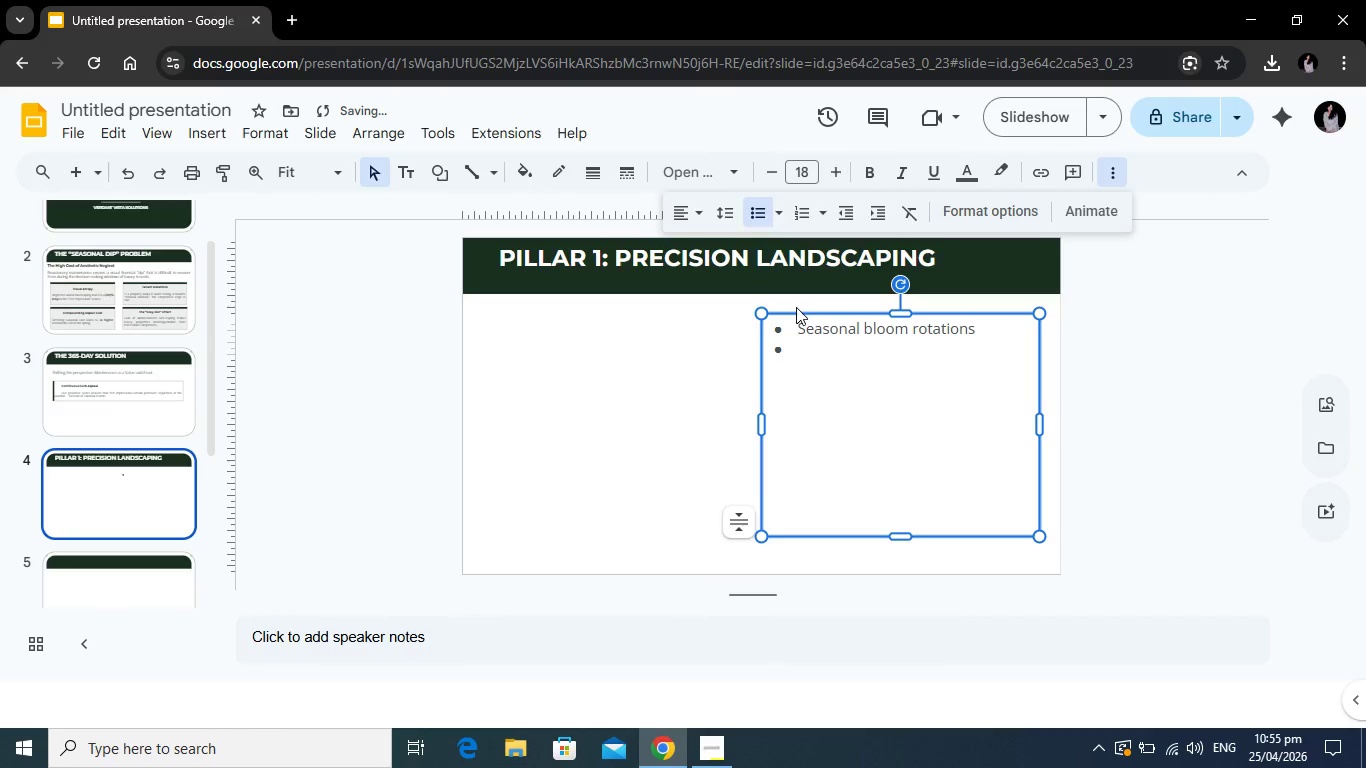 
type(Structural )
key(Tab)
 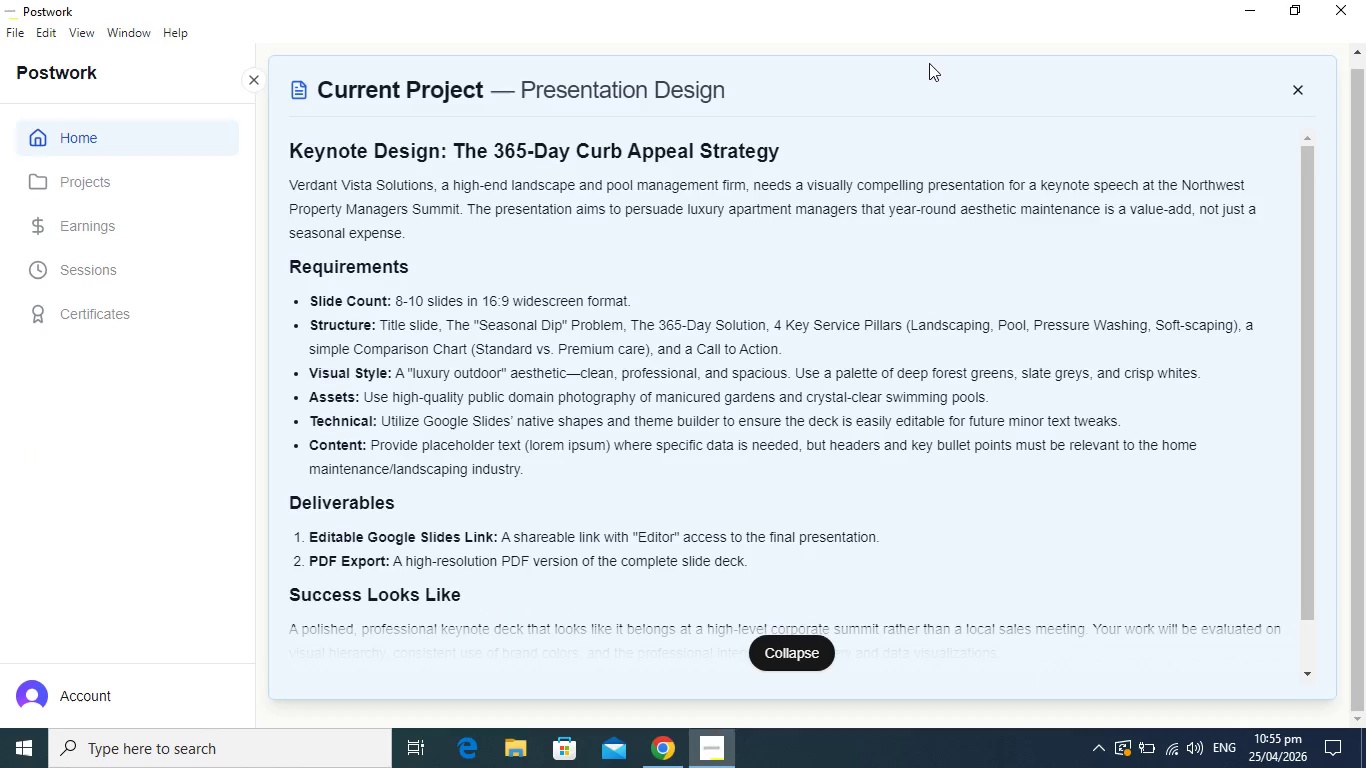 
hold_key(key=AltLeft, duration=0.81)